 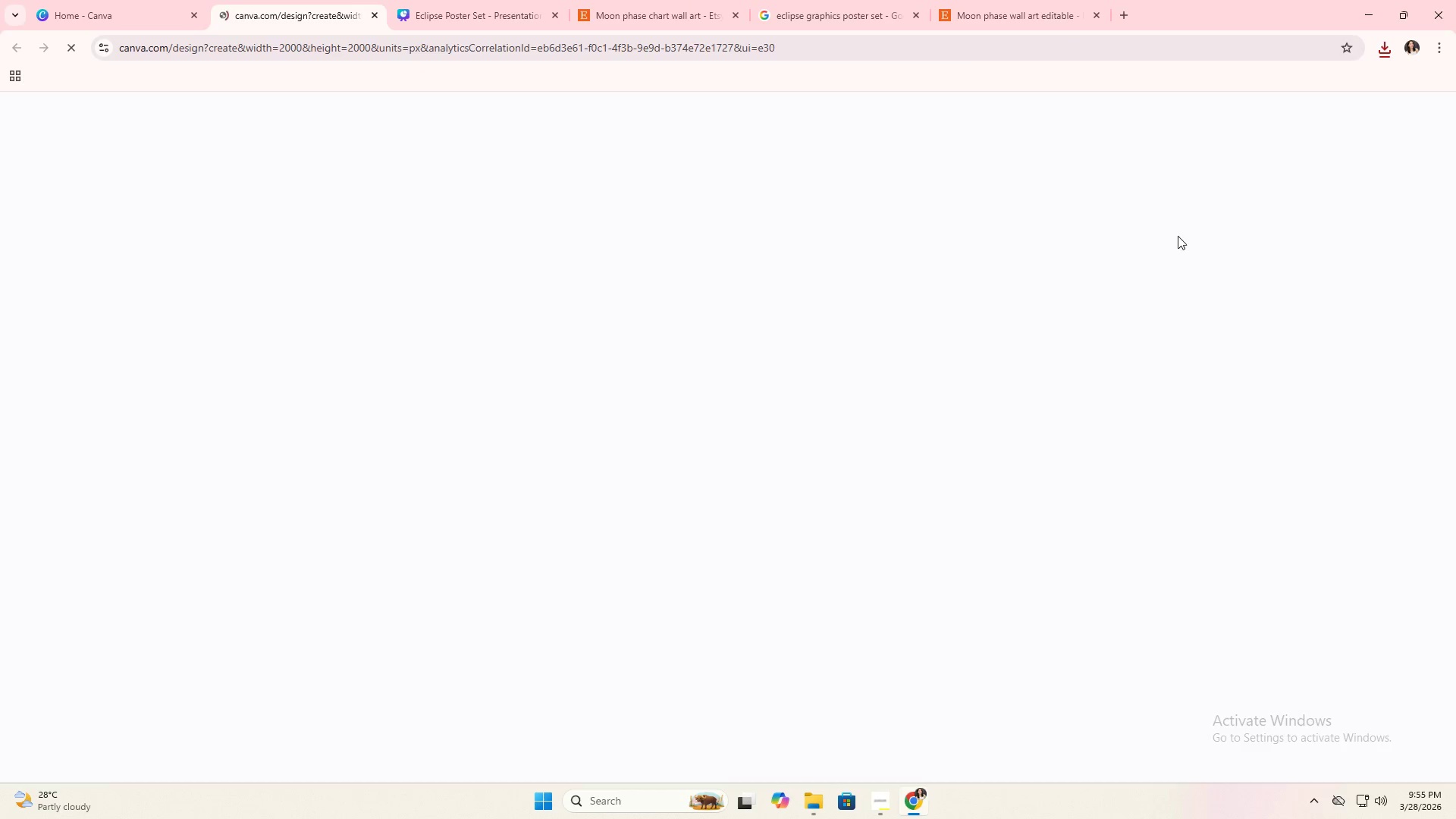 
key(Alt+Tab)
 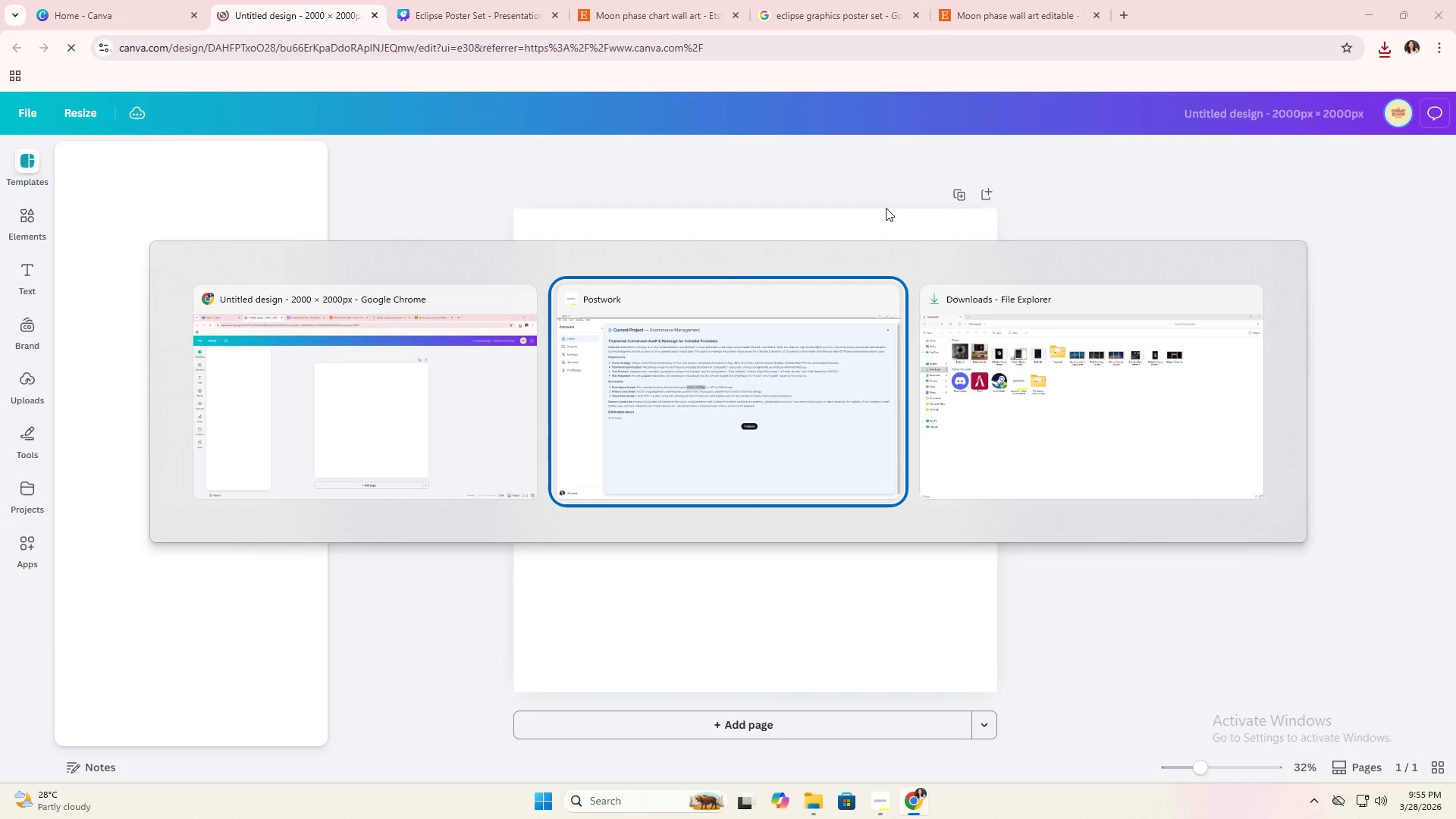 
key(Alt+Tab)
 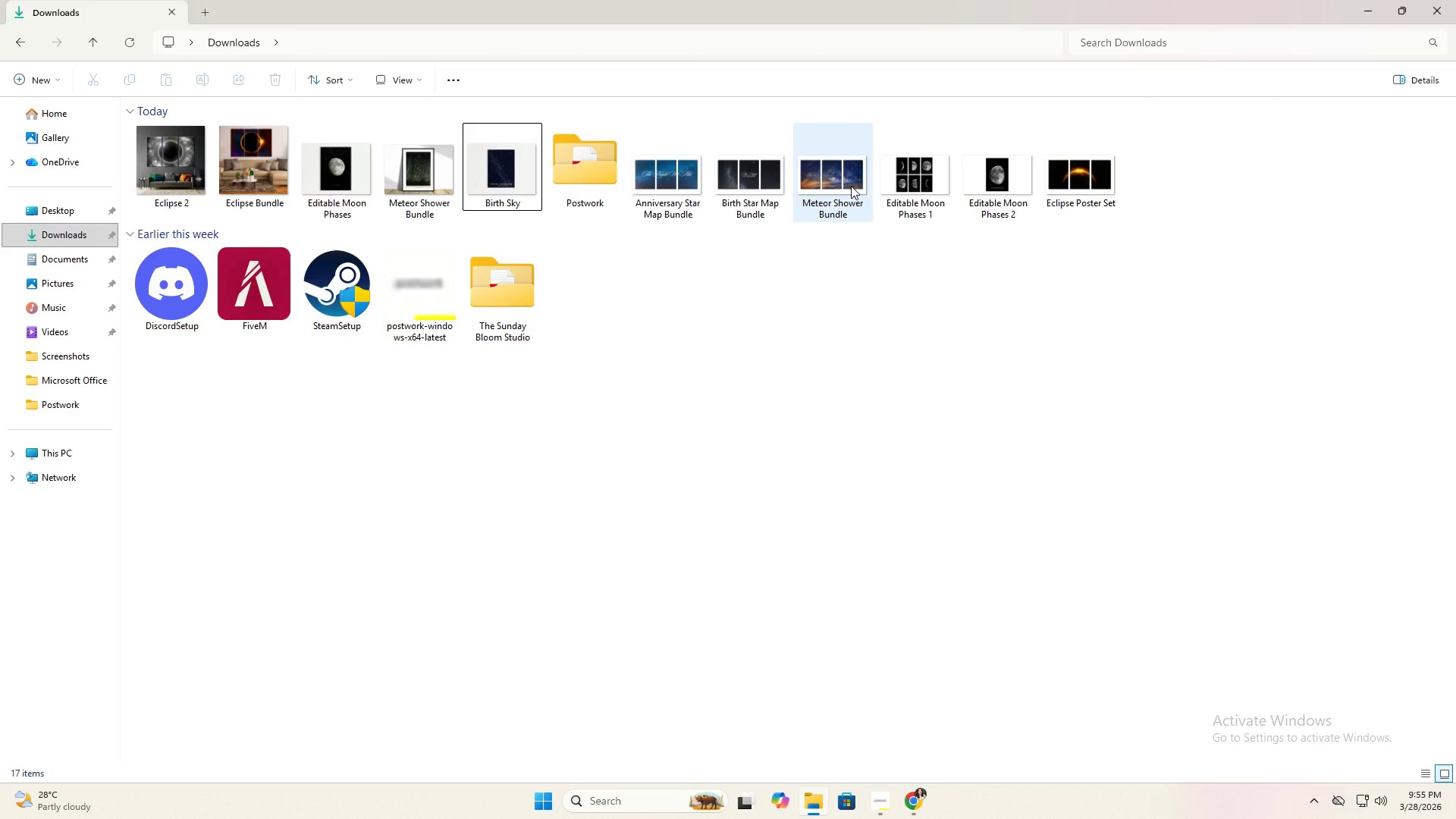 
wait(10.42)
 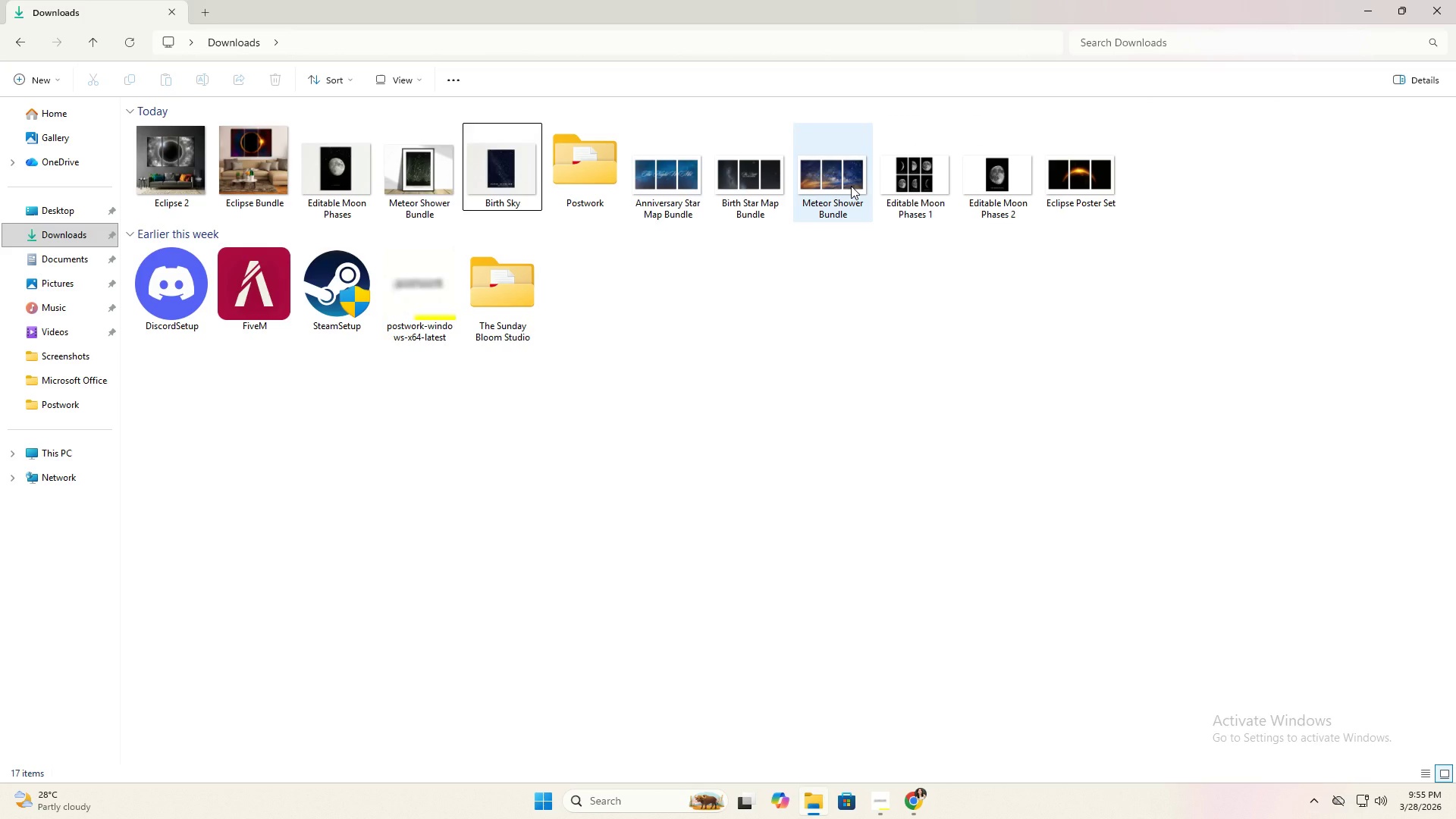 
left_click_drag(start_coordinate=[130, 209], to_coordinate=[491, 167])
 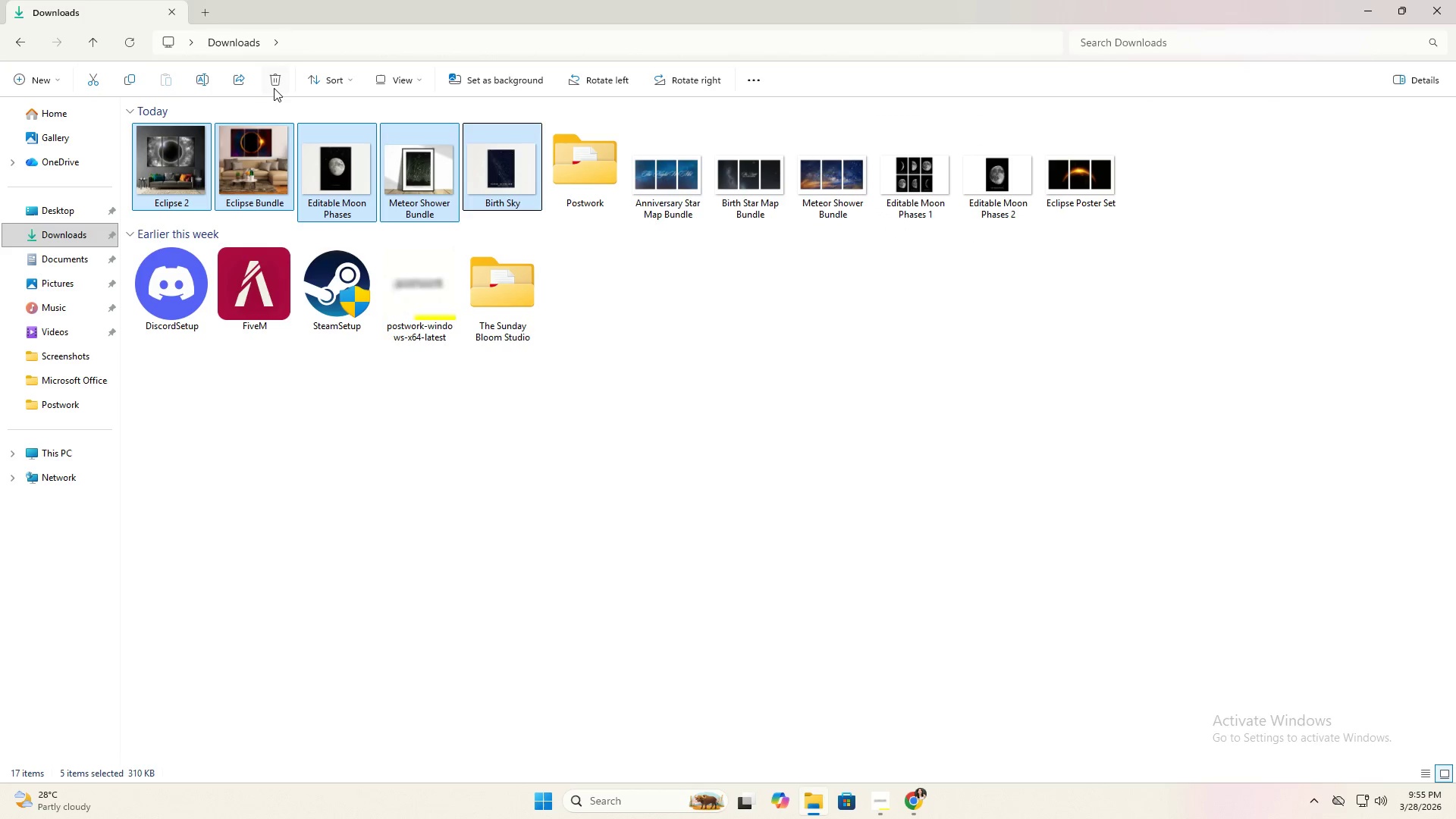 
left_click([273, 87])
 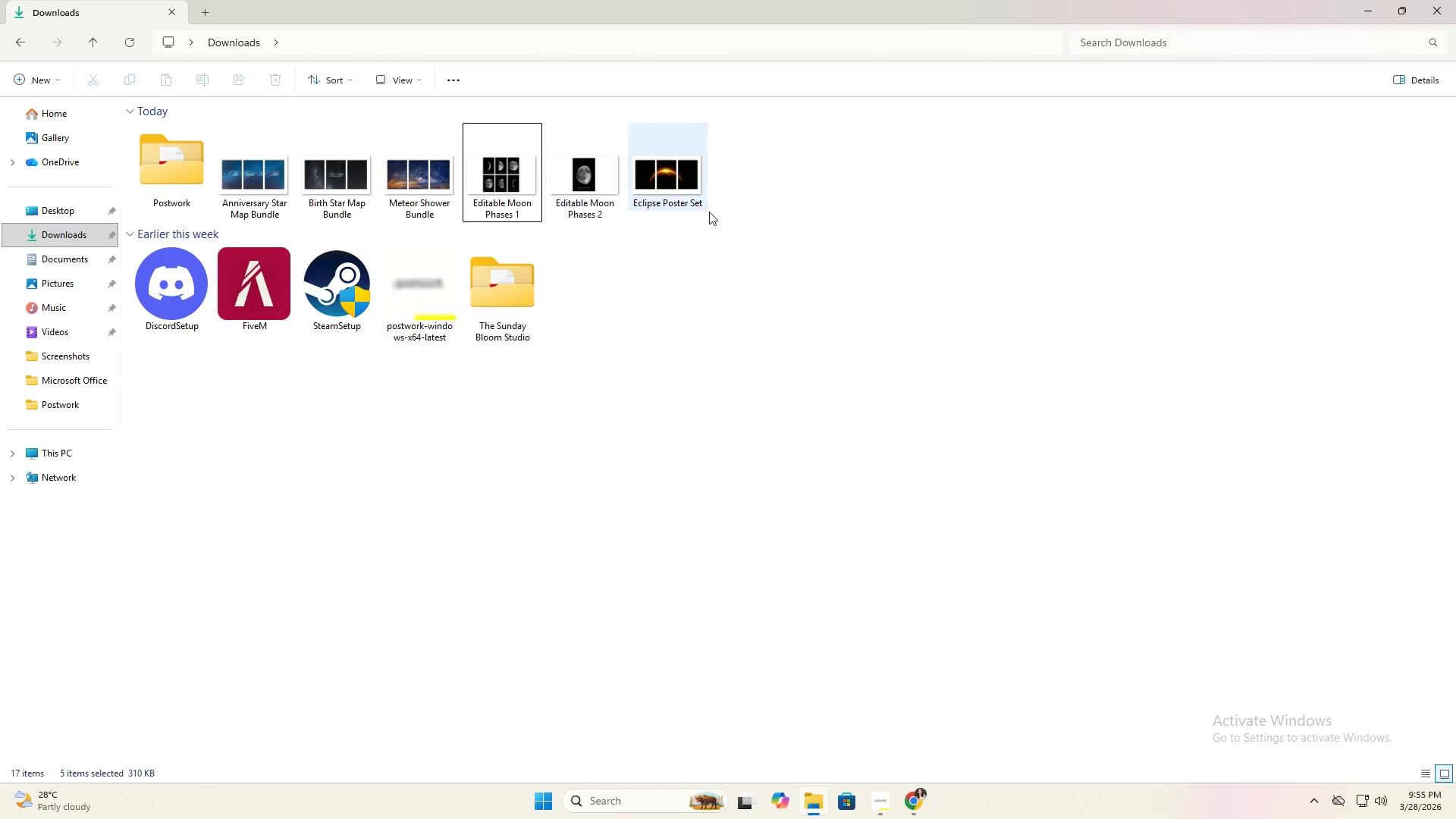 
left_click([792, 216])
 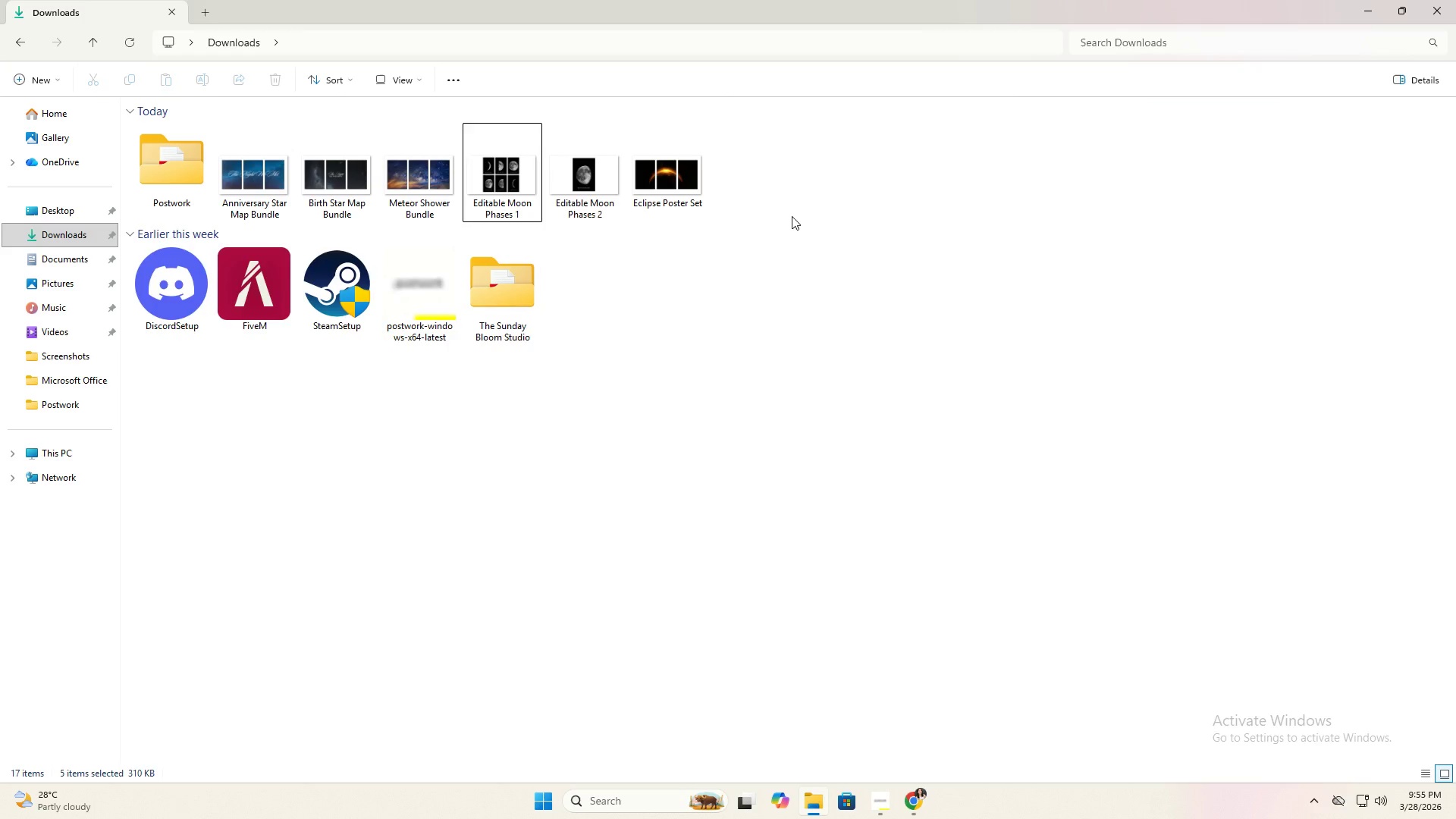 
key(Alt+Tab)
 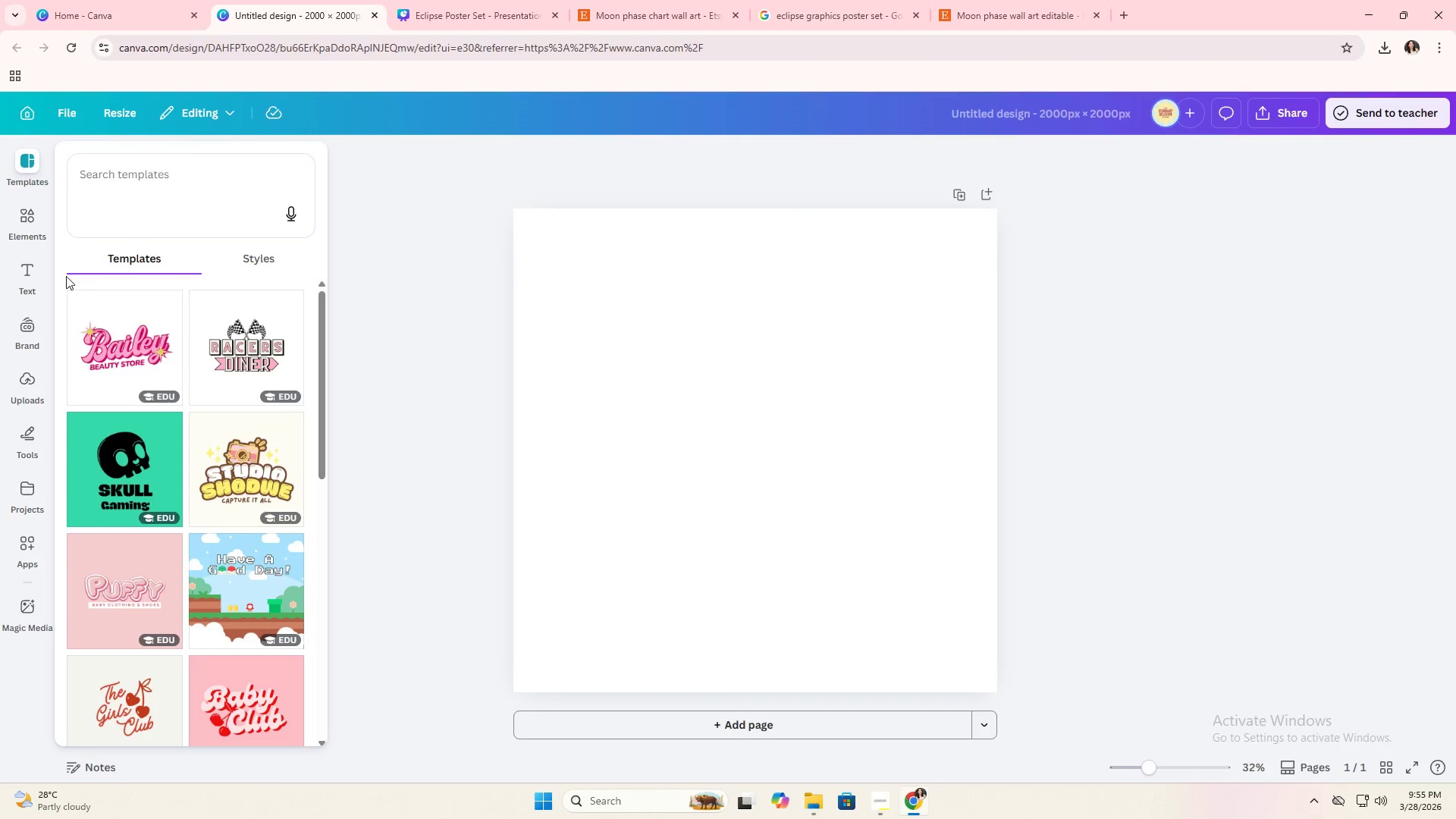 
left_click([37, 375])
 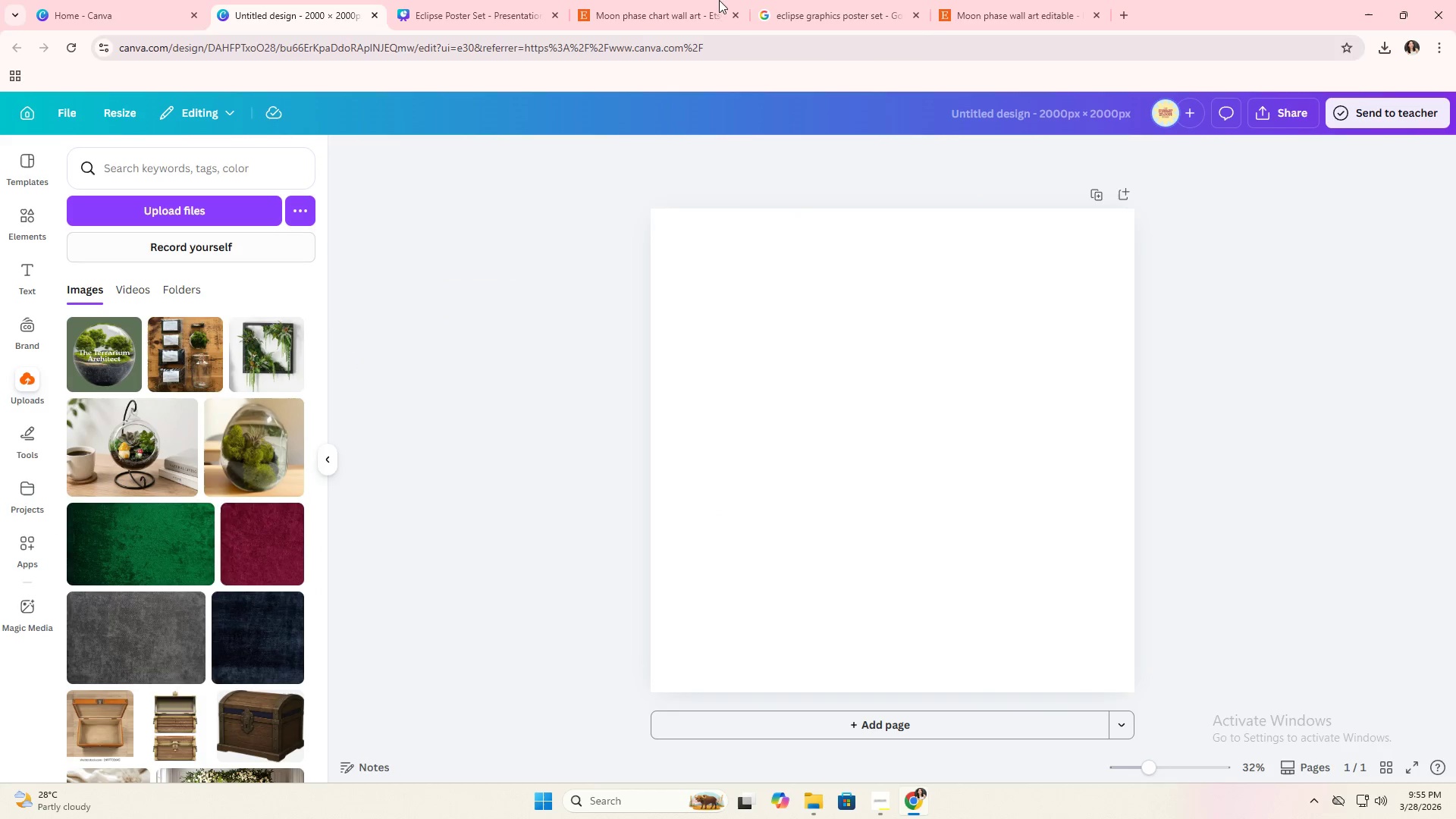 
key(Alt+AltLeft)
 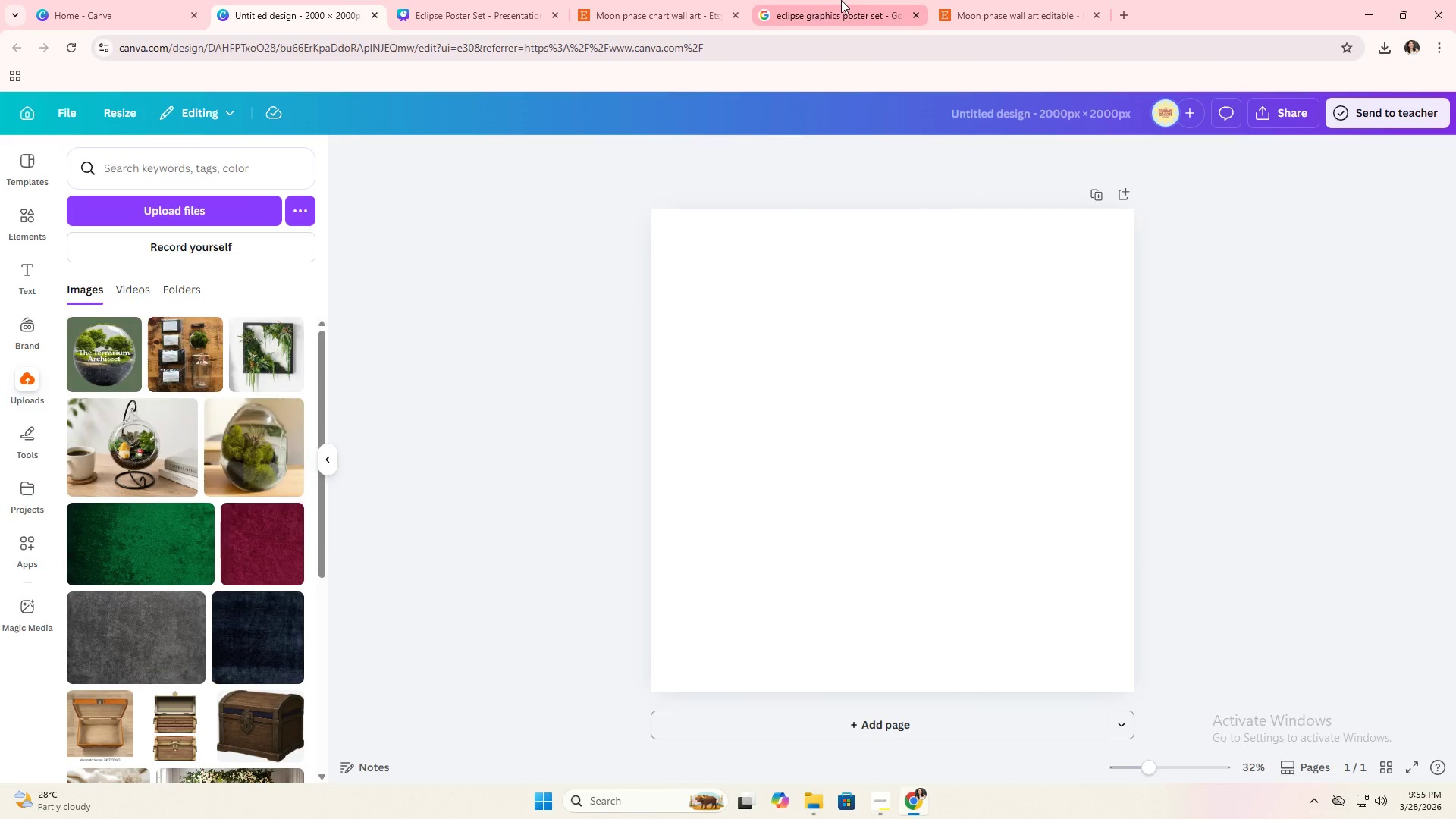 
key(Alt+Tab)
 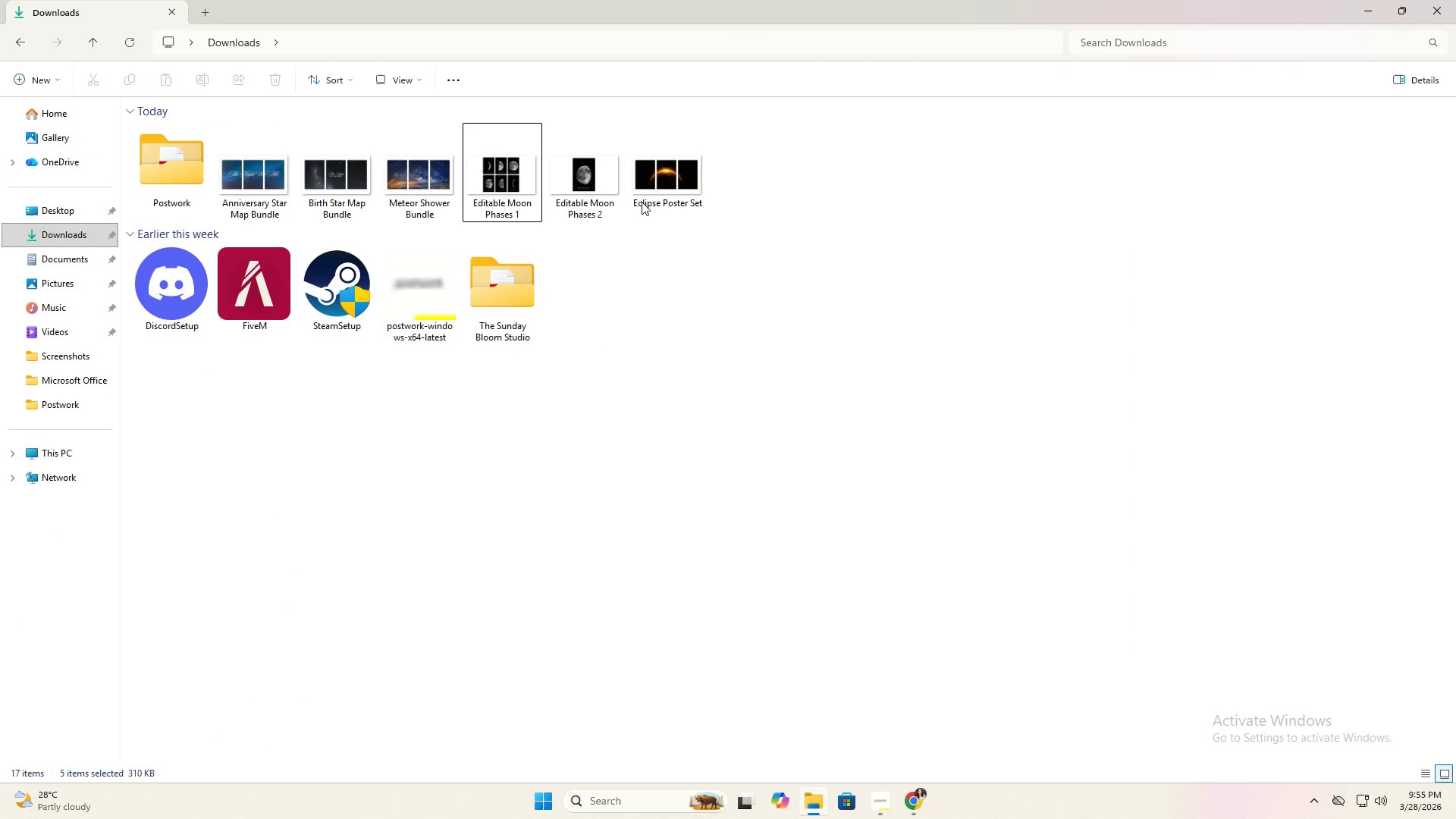 
key(Alt+Tab)
 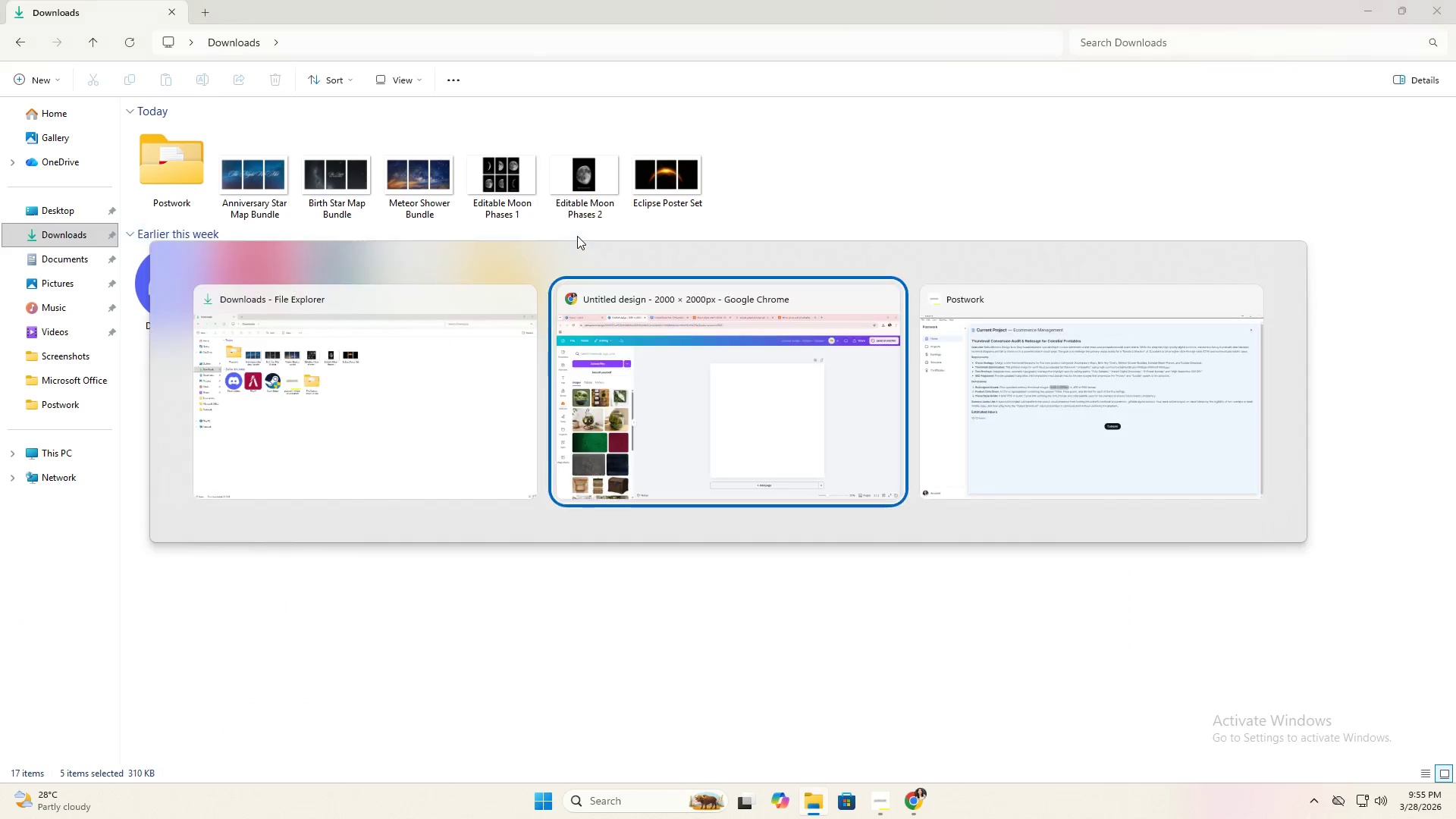 
key(Alt+Tab)